 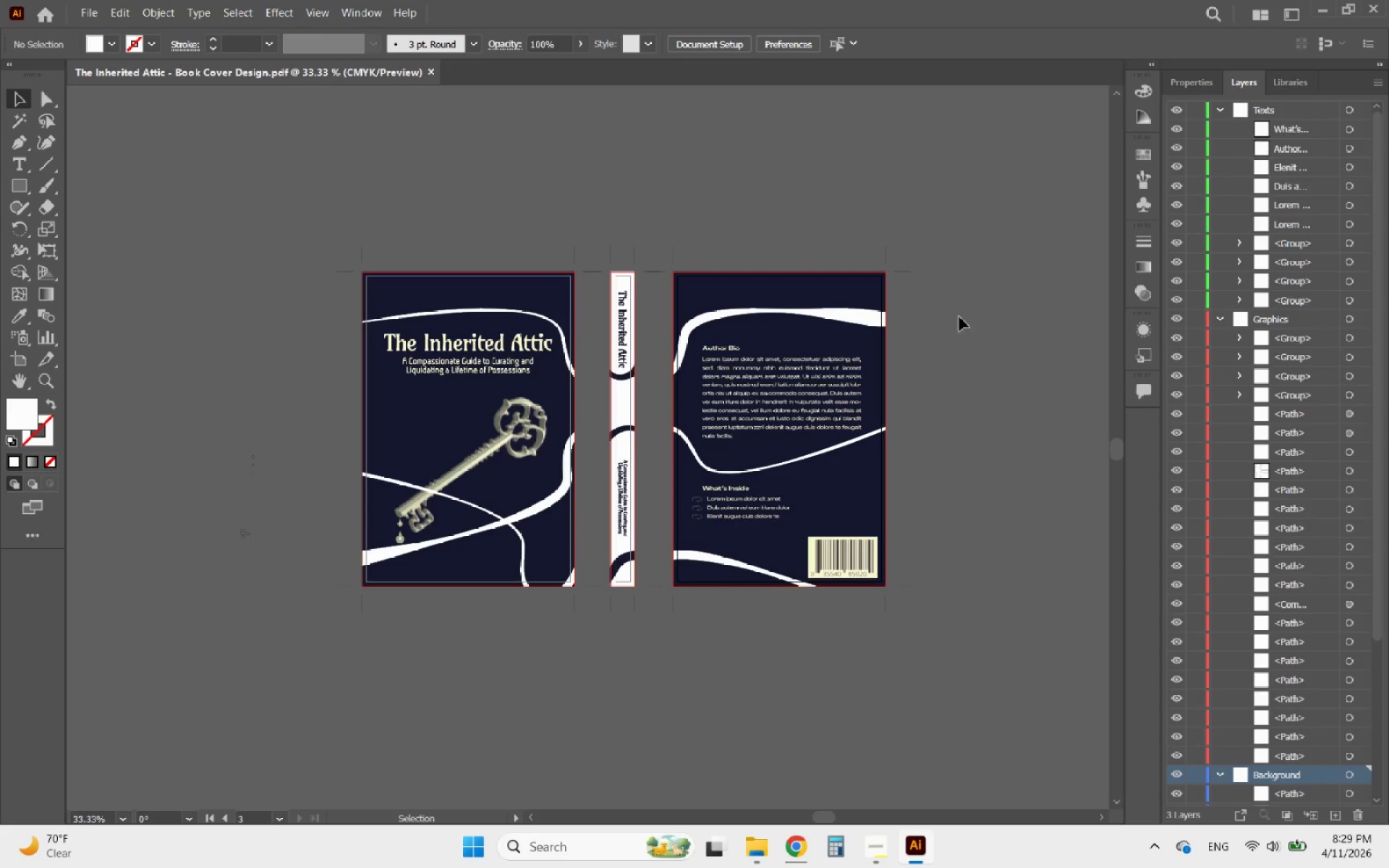 
left_click([781, 413])
 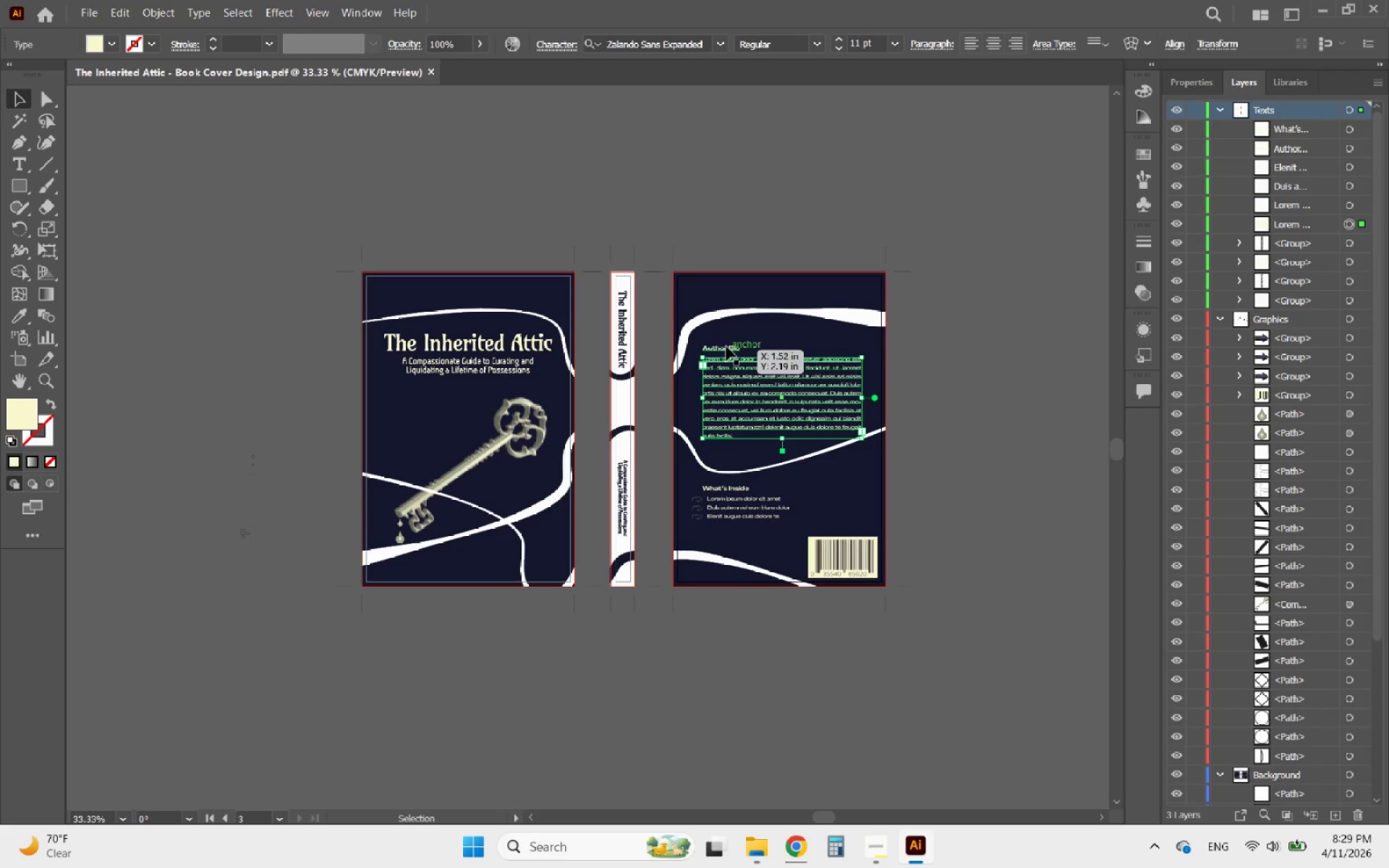 
left_click([726, 346])
 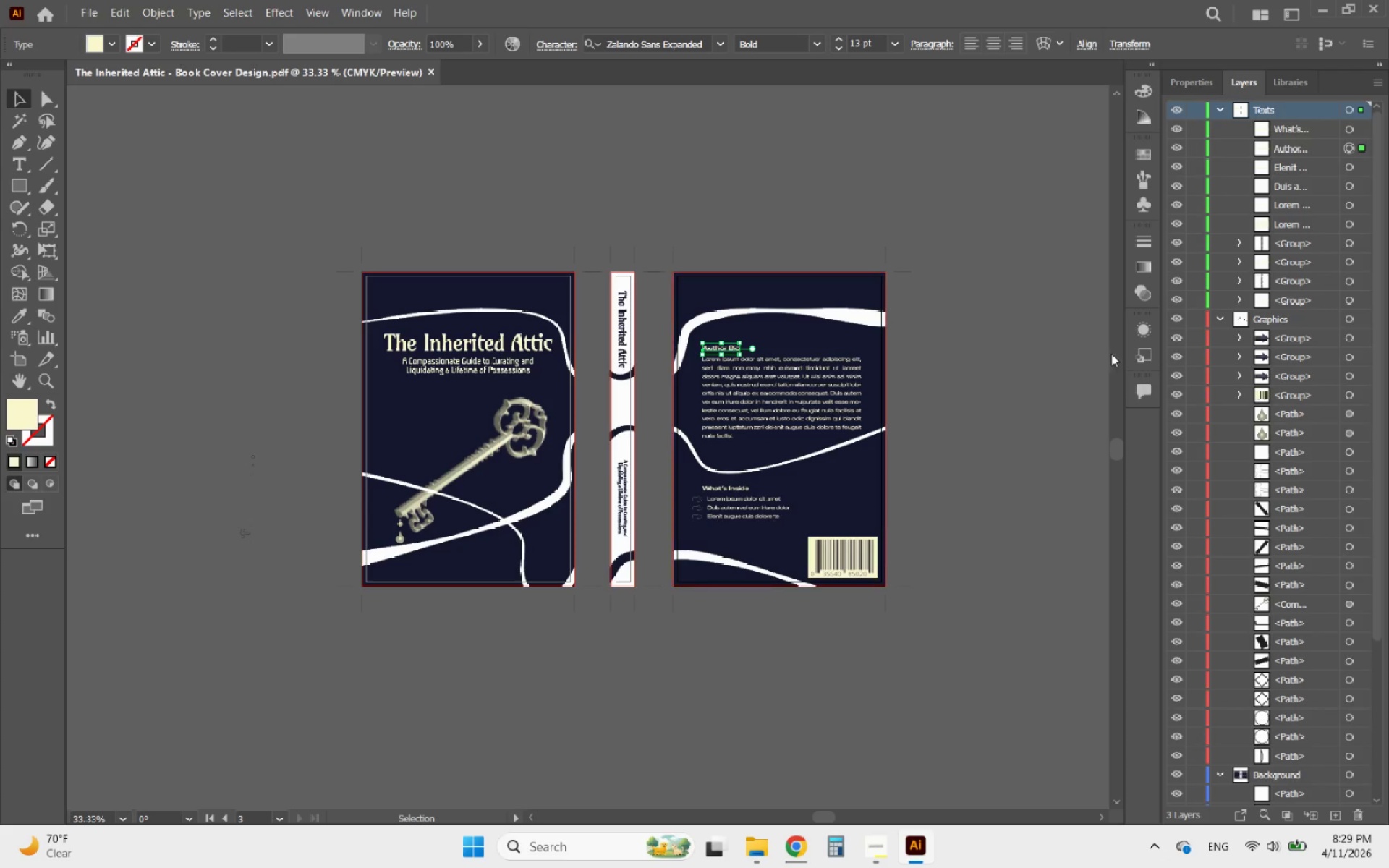 
left_click([1216, 317])
 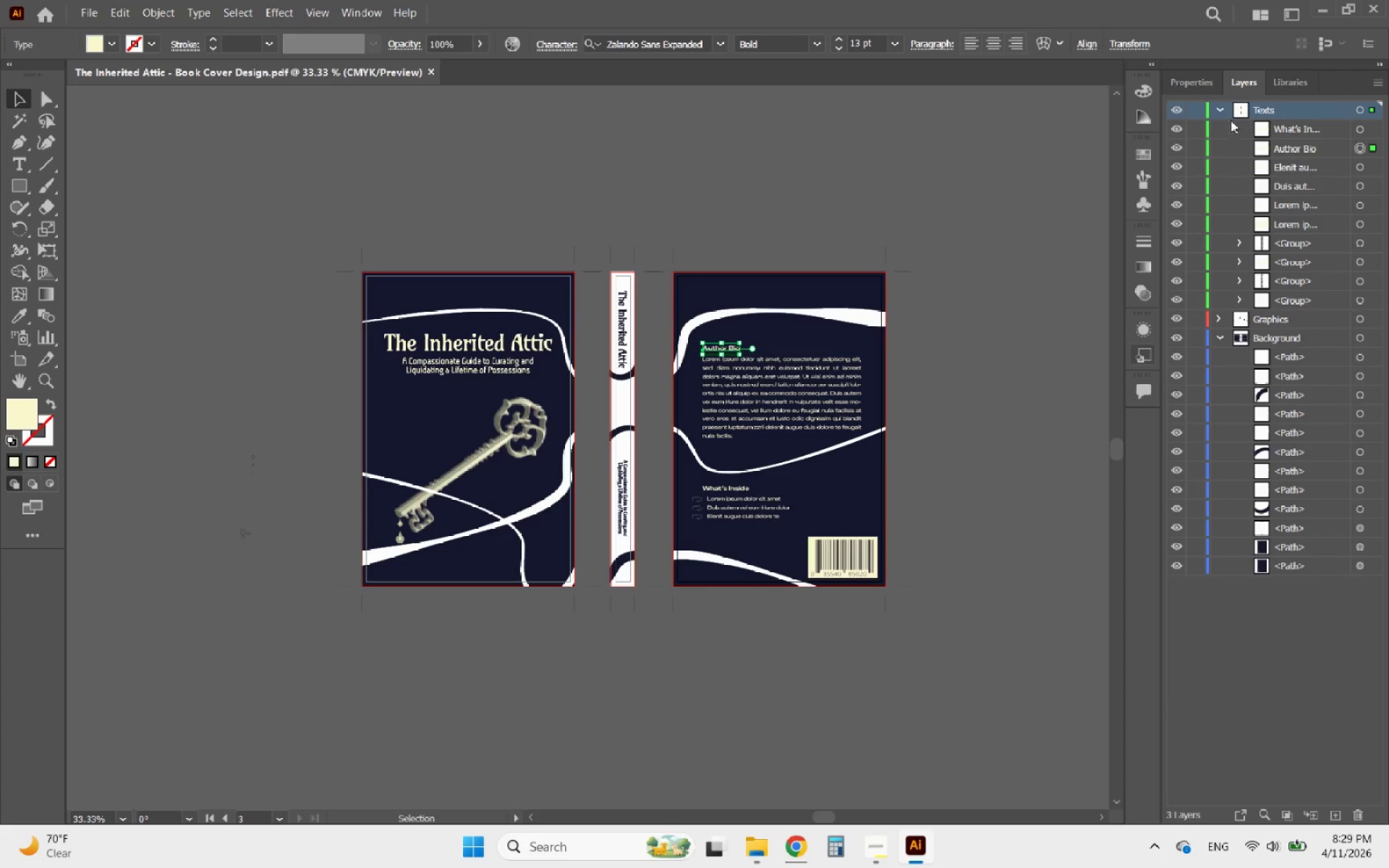 
left_click([1219, 111])
 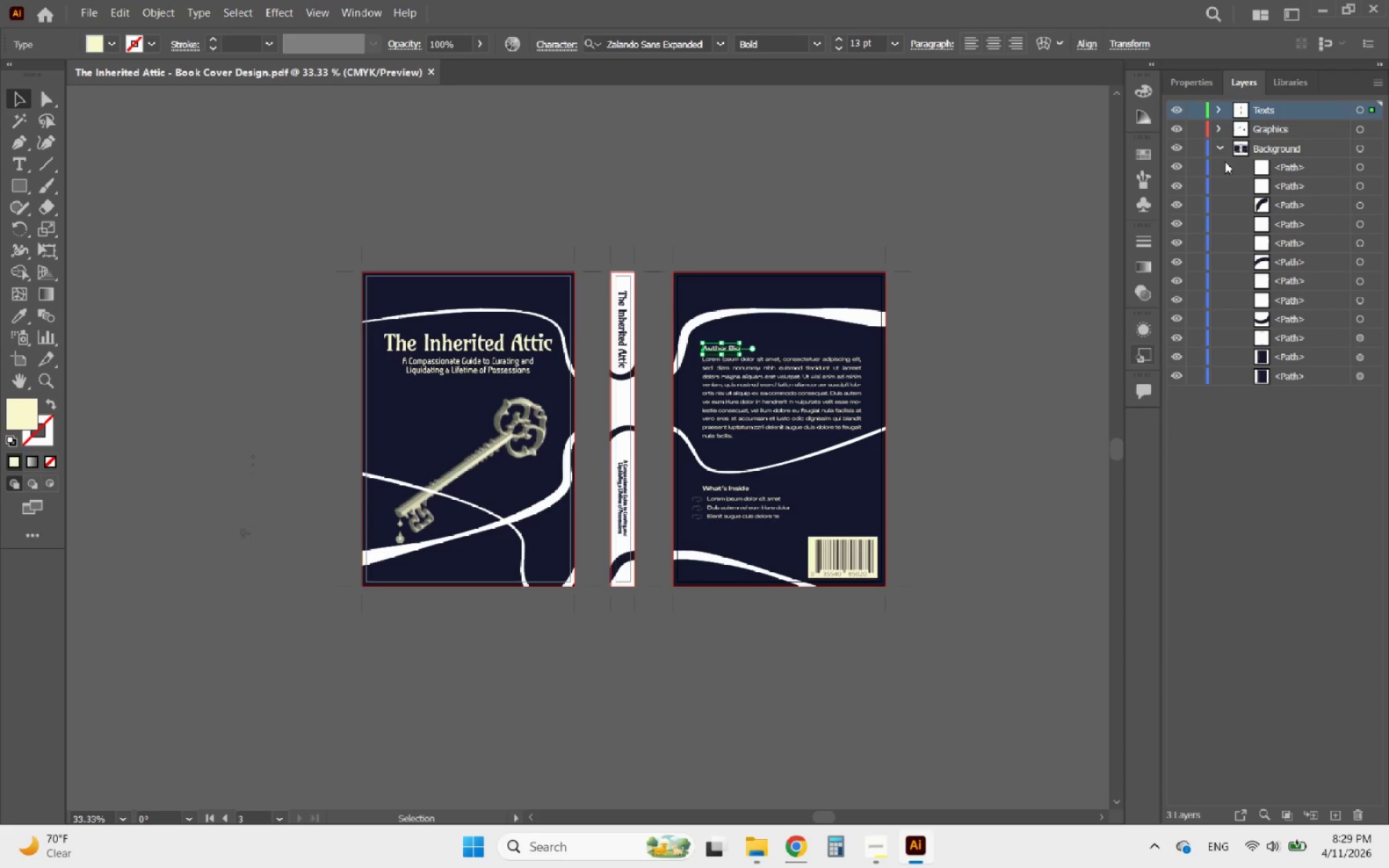 
left_click([1220, 148])
 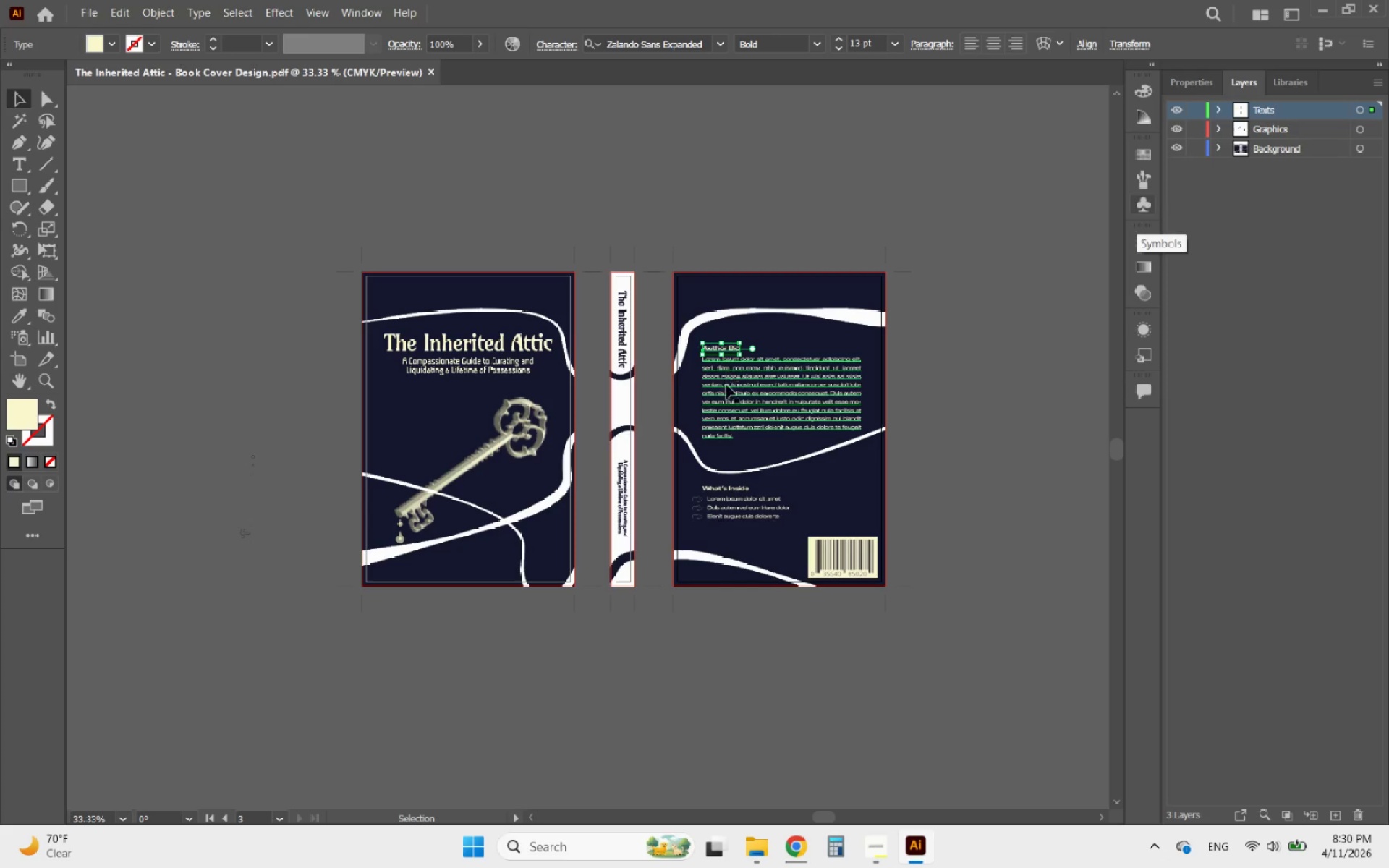 
hold_key(key=ShiftLeft, duration=8.27)
left_click([731, 385])
 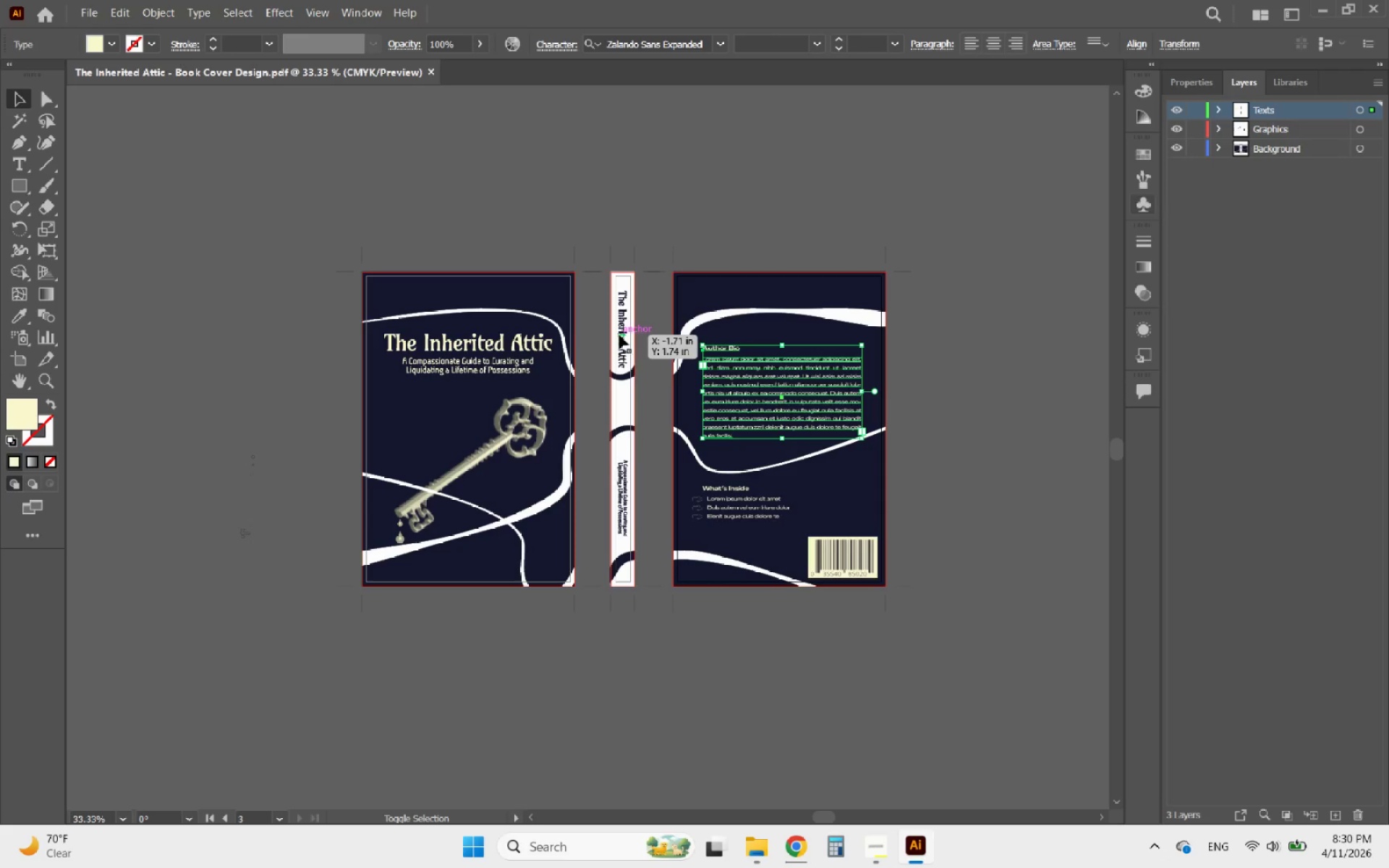 
left_click([619, 335])
 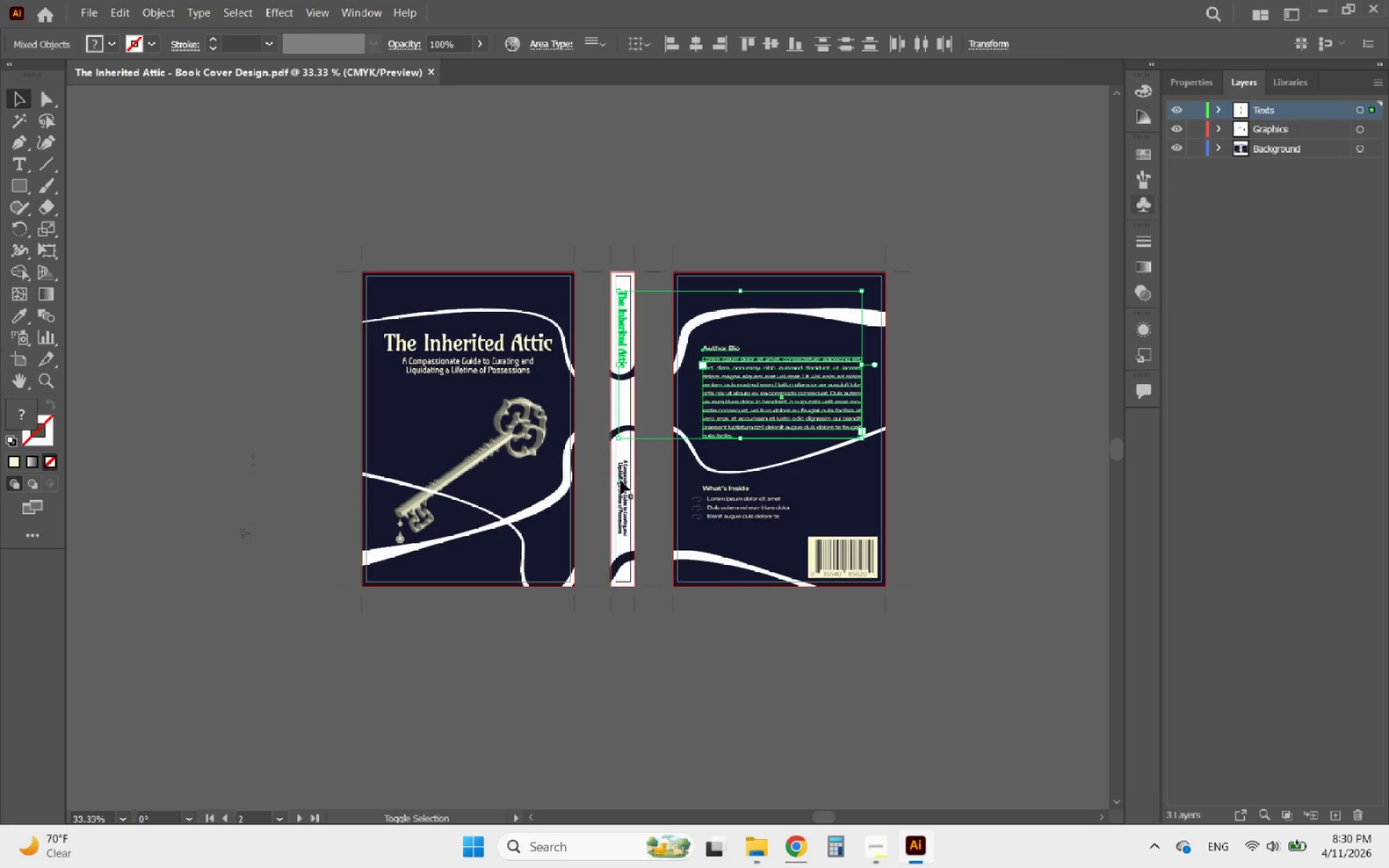 
left_click([621, 480])
 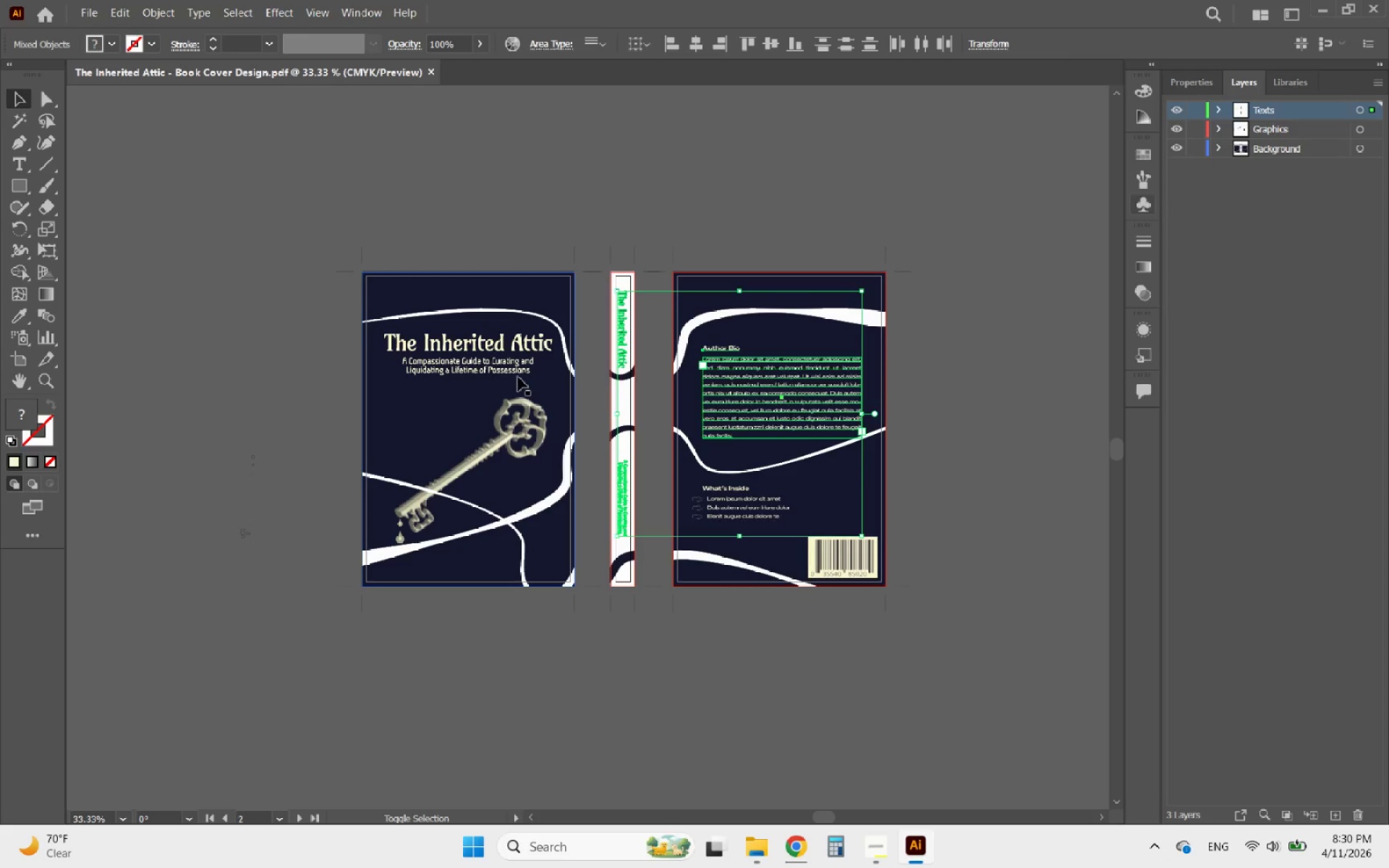 
left_click([498, 368])
 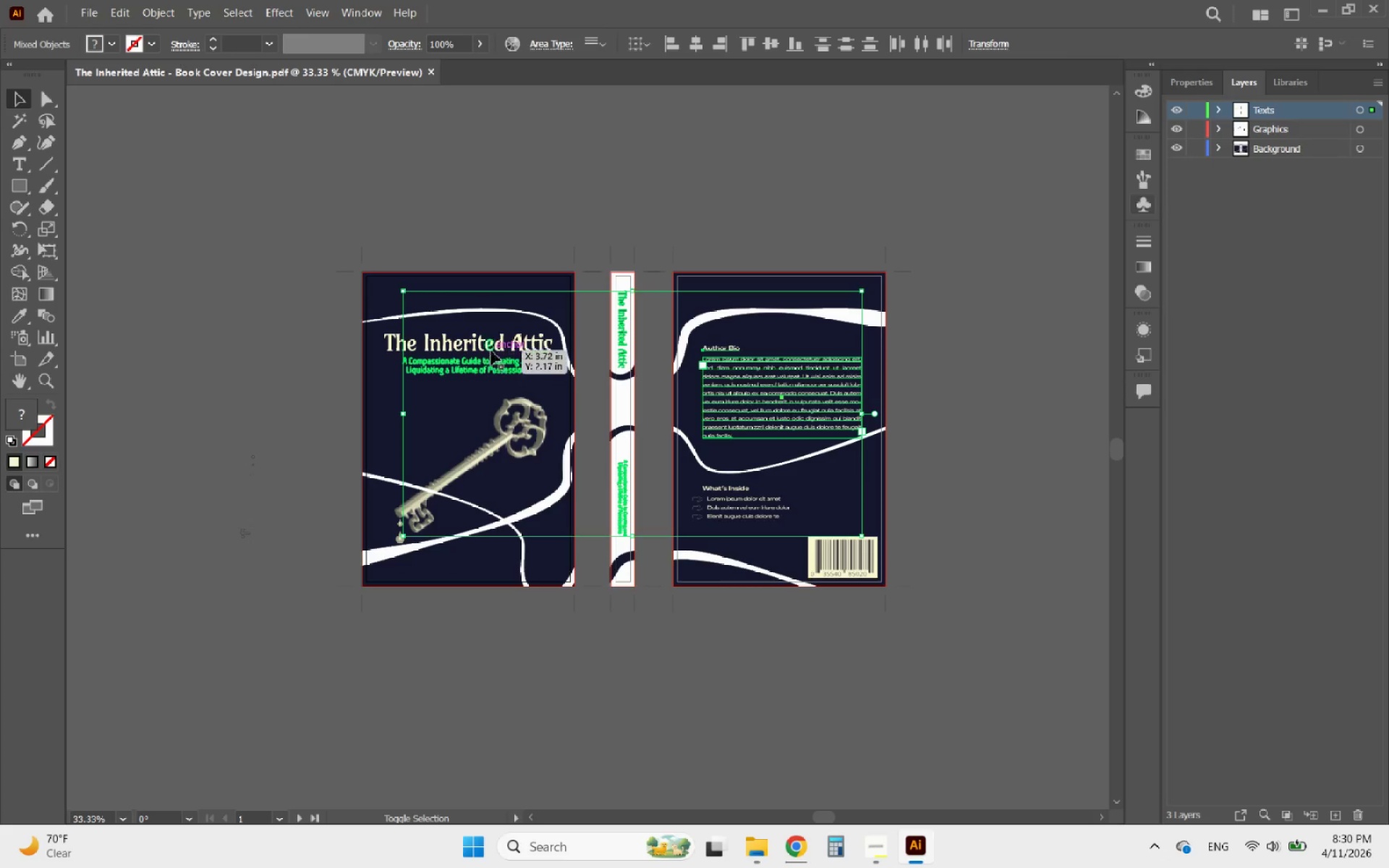 
left_click([487, 345])
 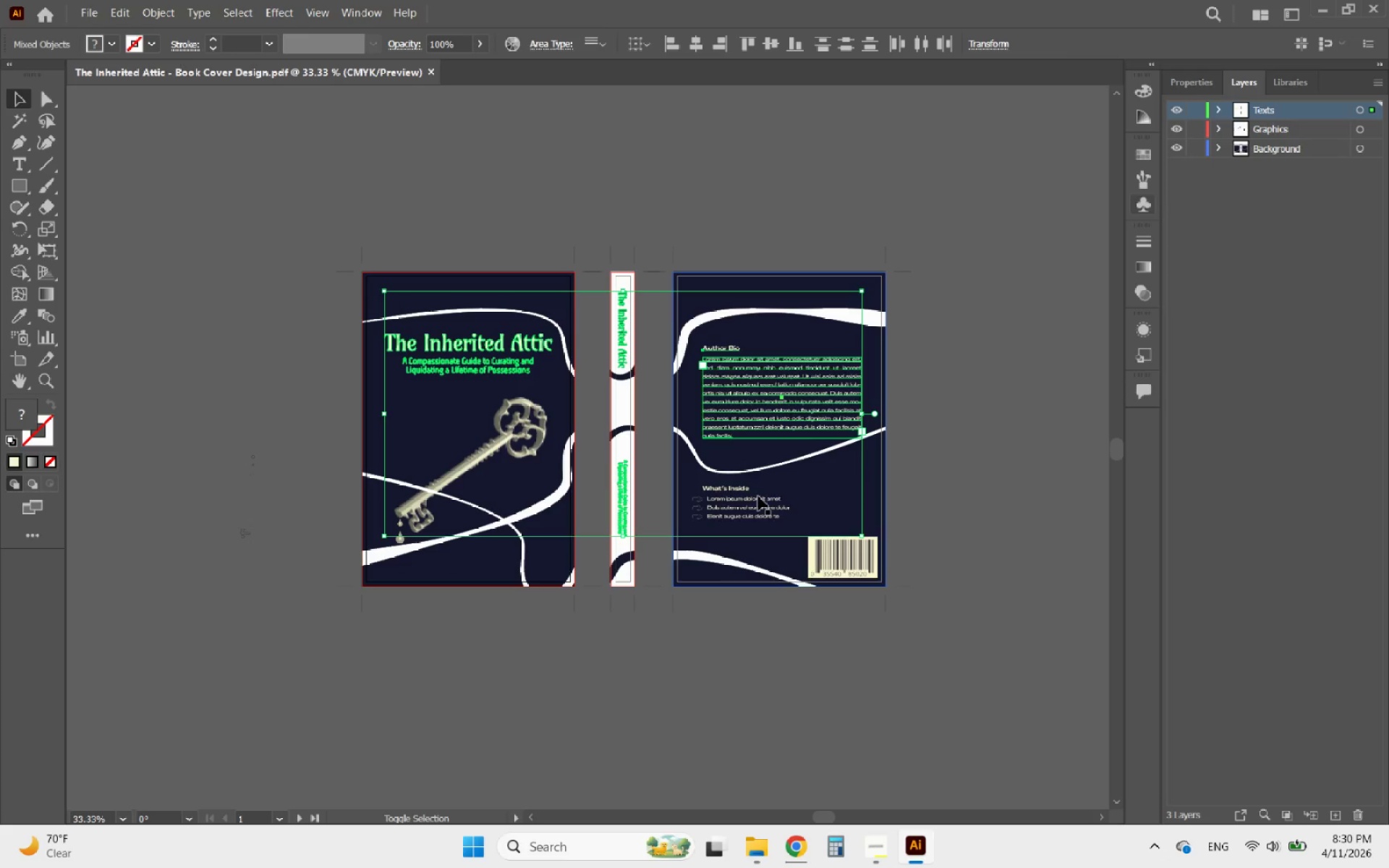 
left_click([750, 500])
 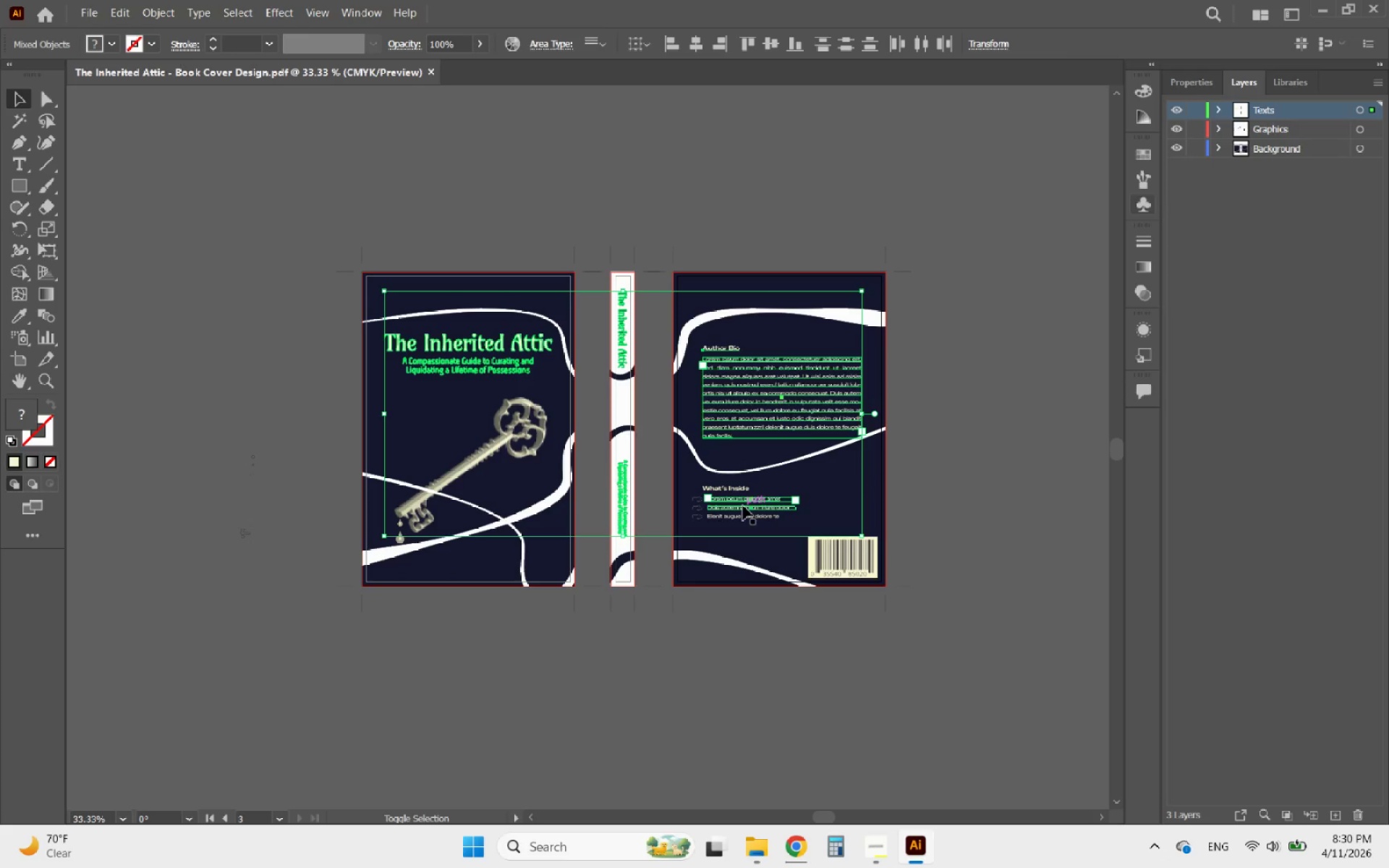 
left_click([736, 506])
 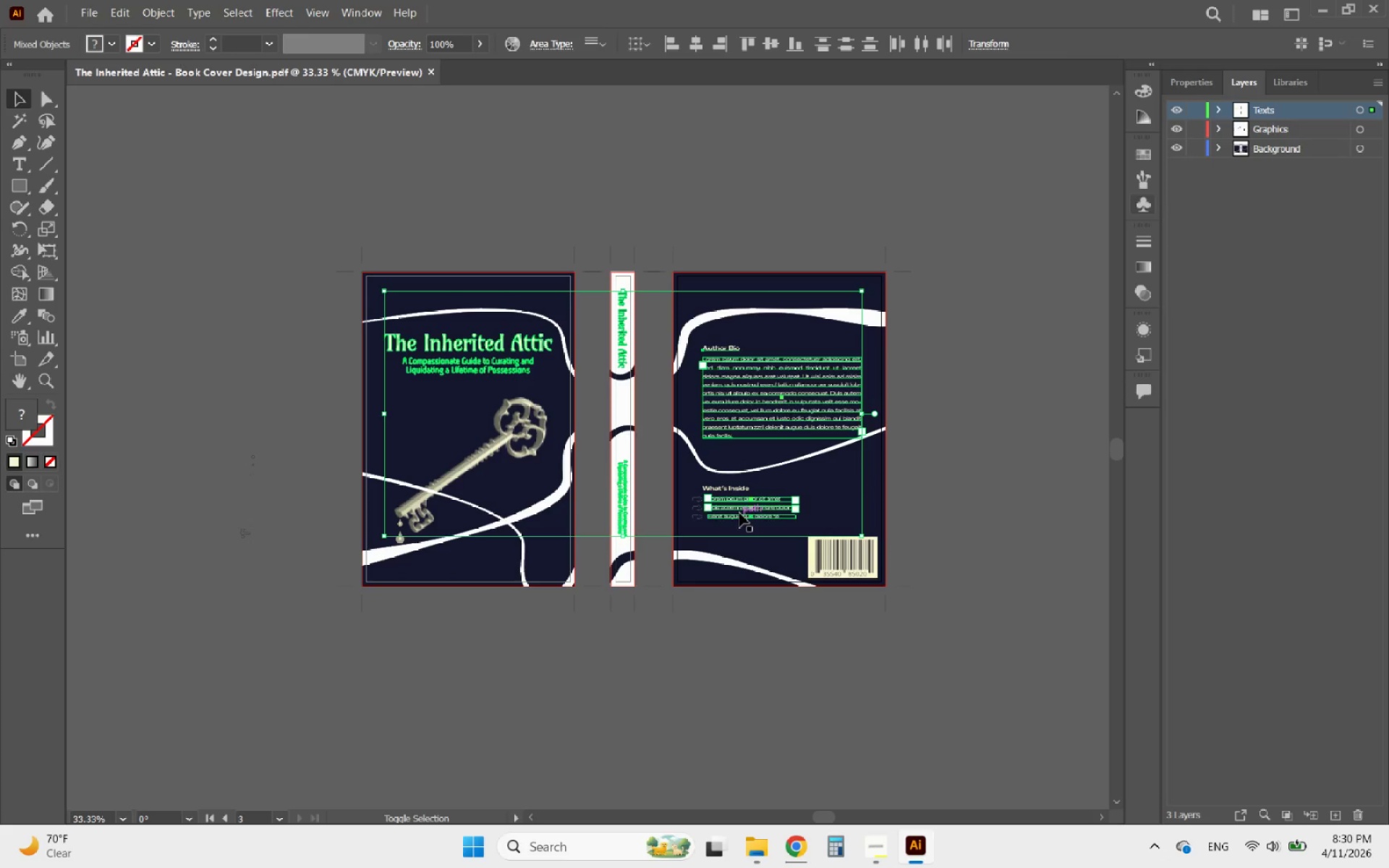 
left_click([739, 513])
 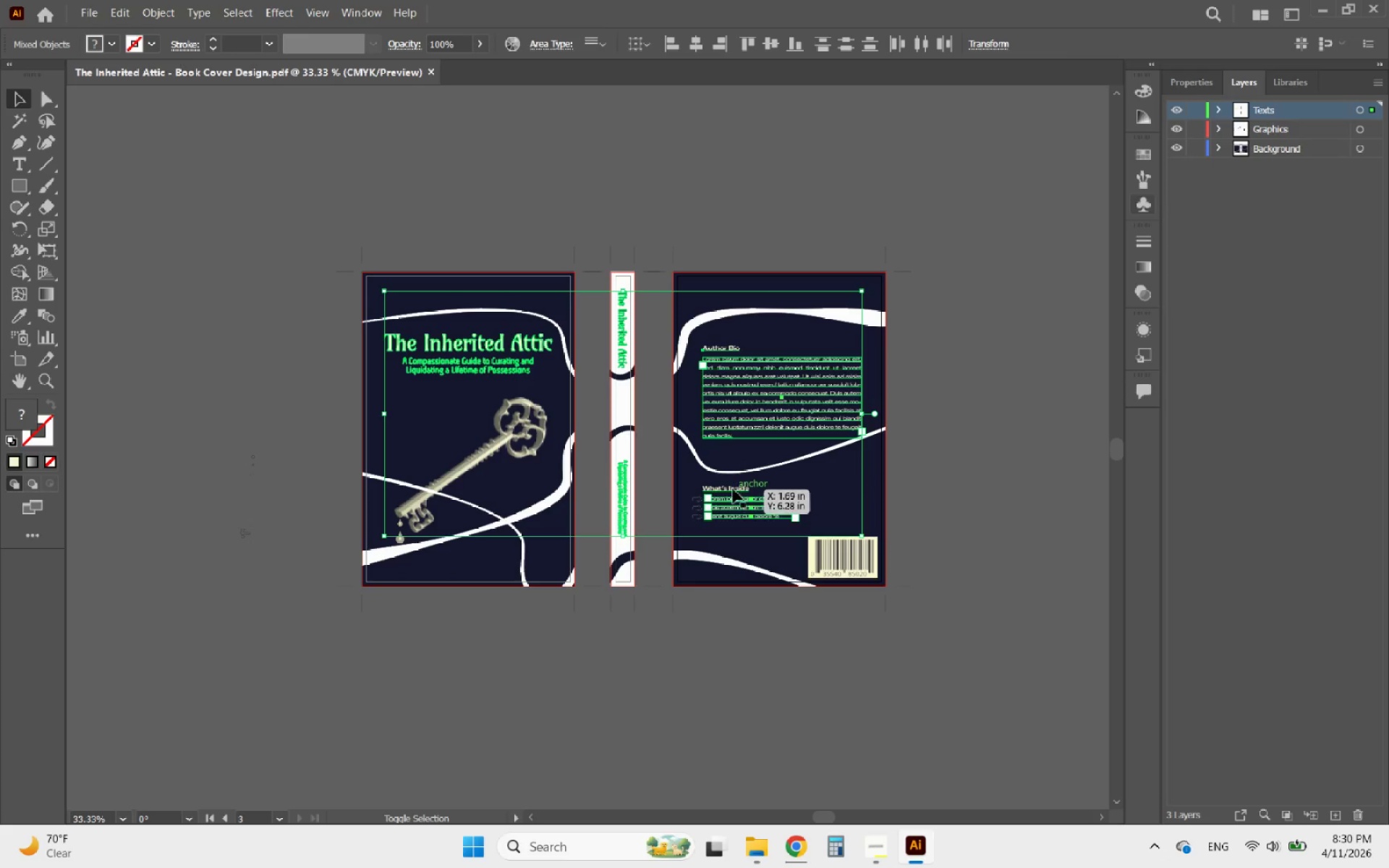 
left_click([731, 489])
 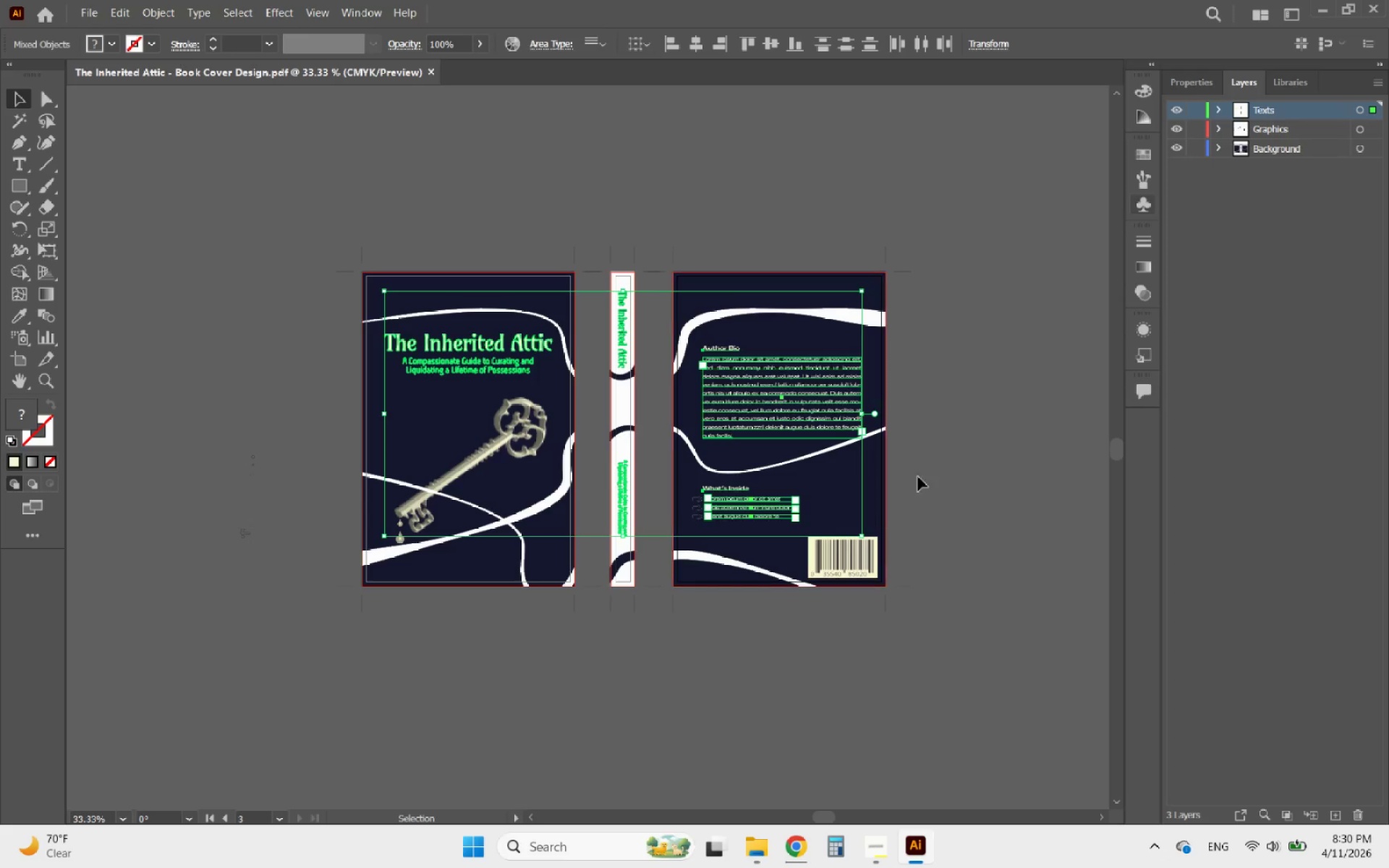 
left_click([953, 456])
 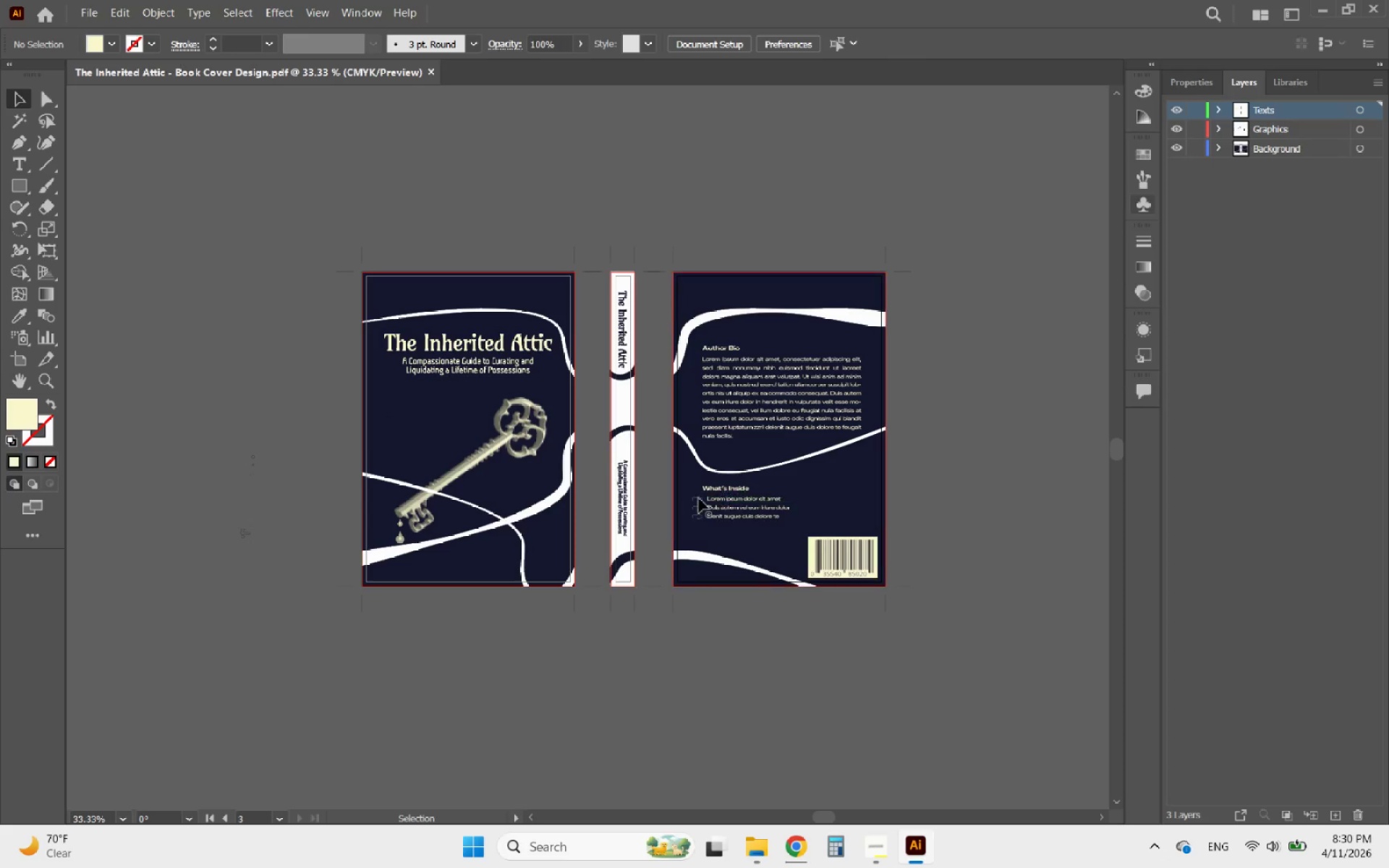 
left_click([695, 499])
 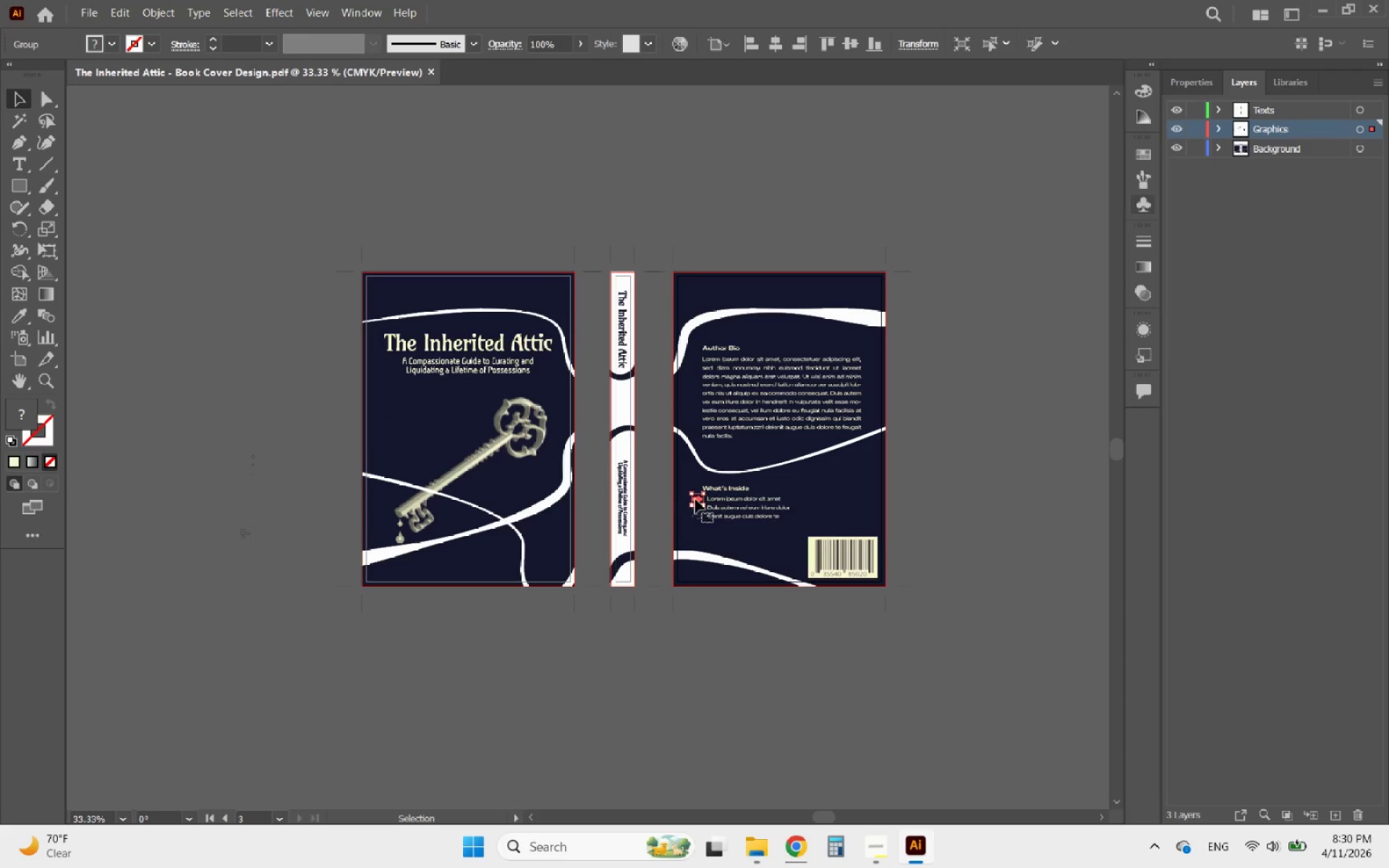 
hold_key(key=ShiftLeft, duration=2.2)
left_click([699, 512])
 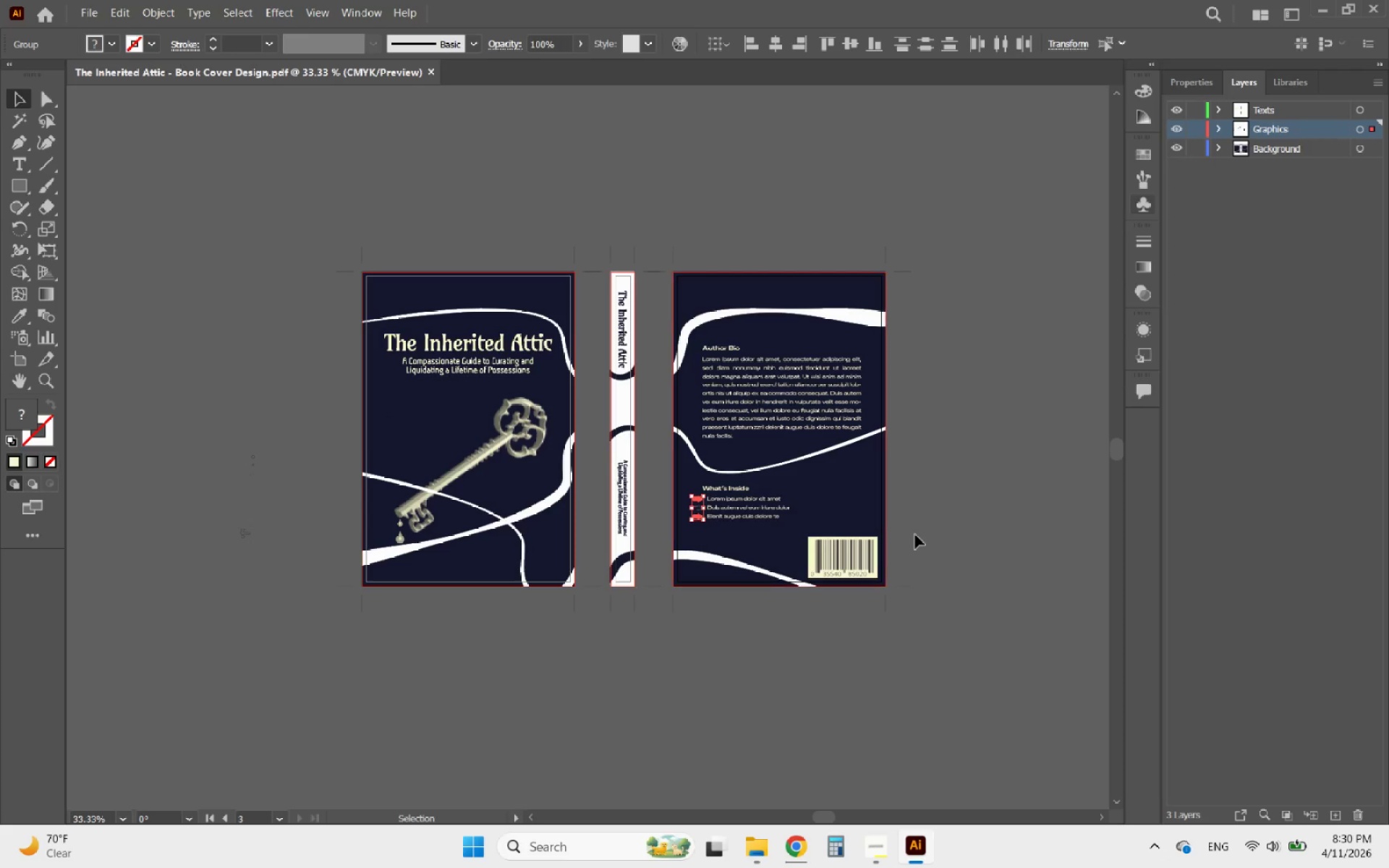 
left_click([919, 532])
 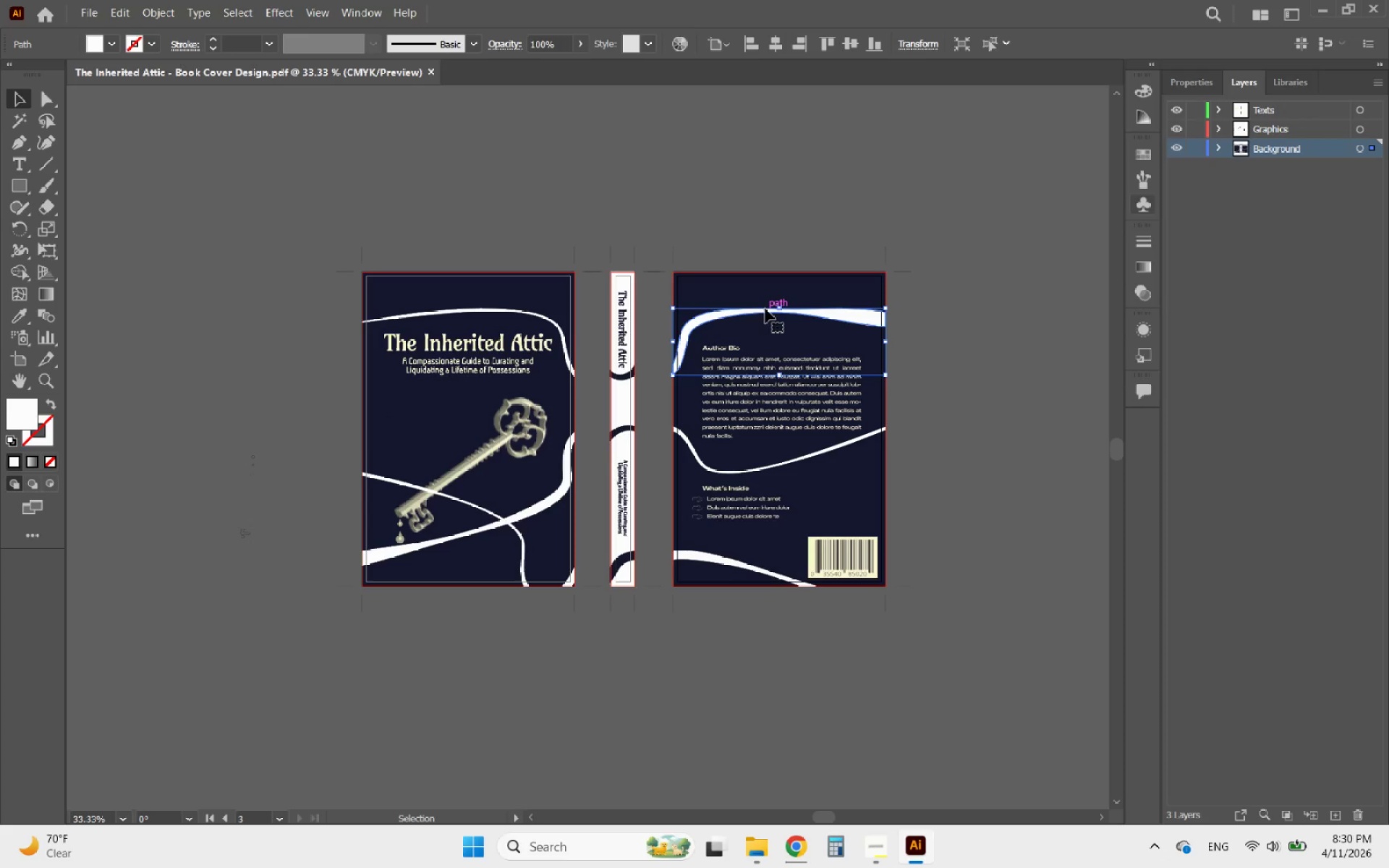 
hold_key(key=ShiftLeft, duration=3.3)
left_click([799, 460])
 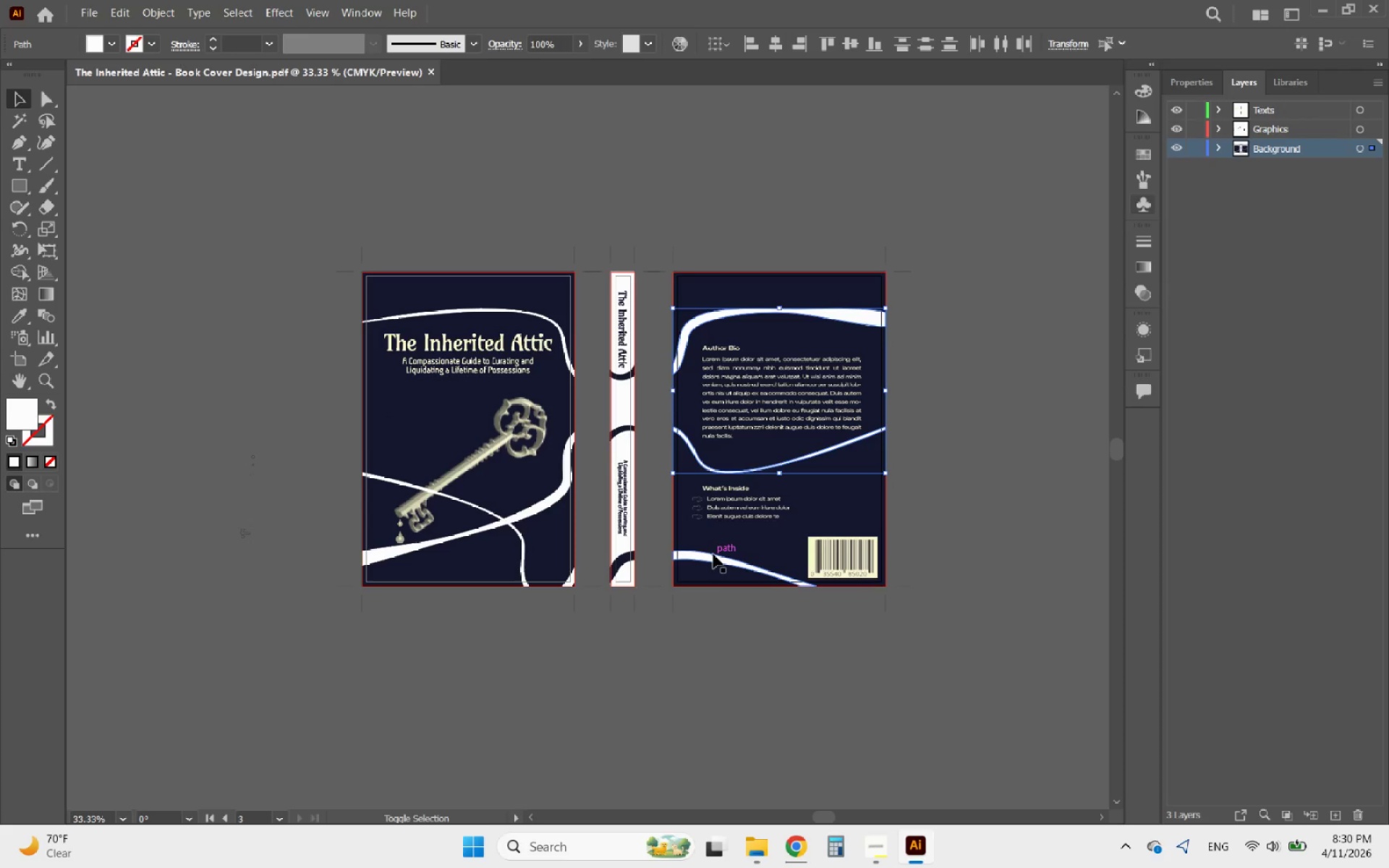 
left_click([704, 557])
 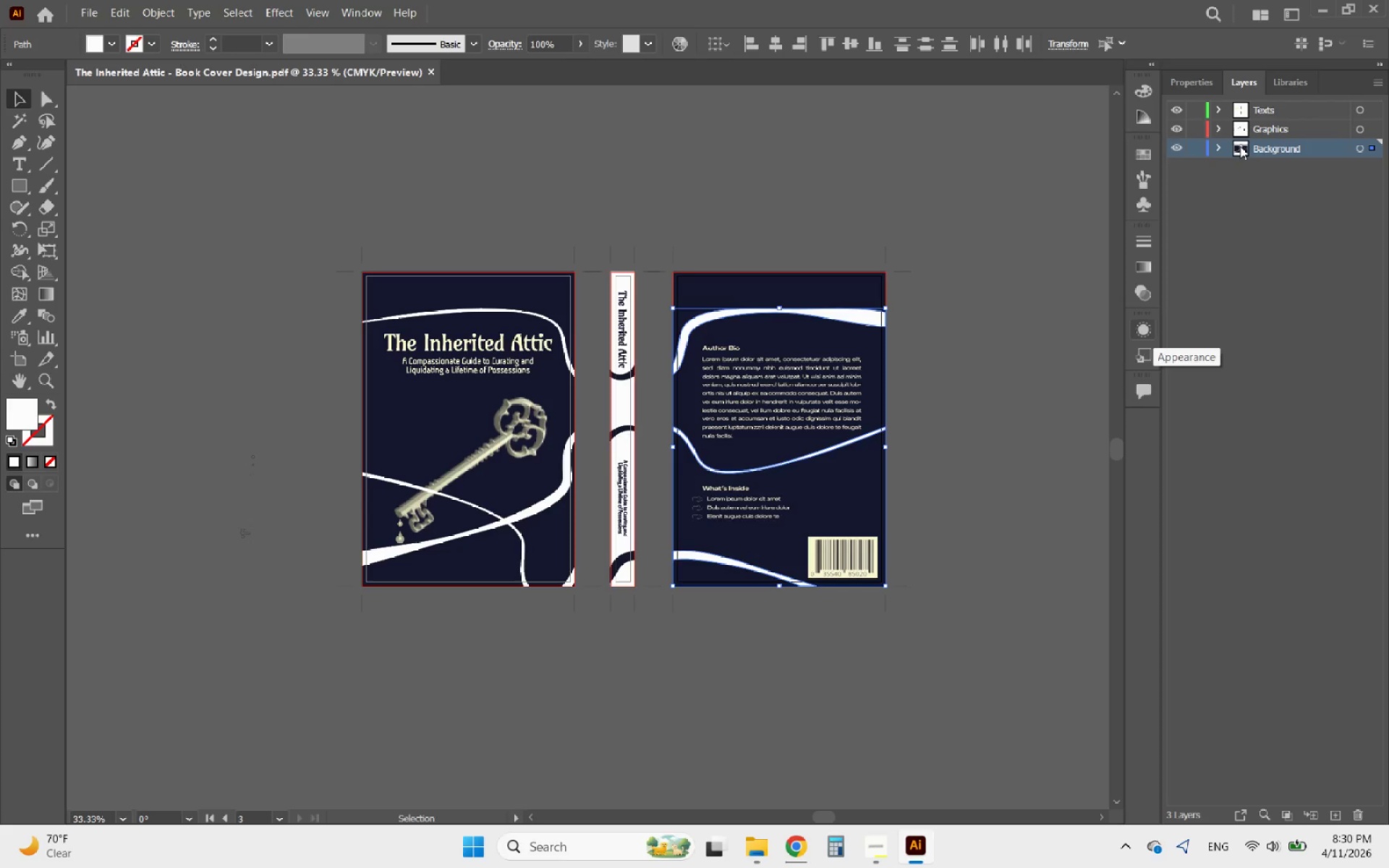 
left_click([1216, 146])
 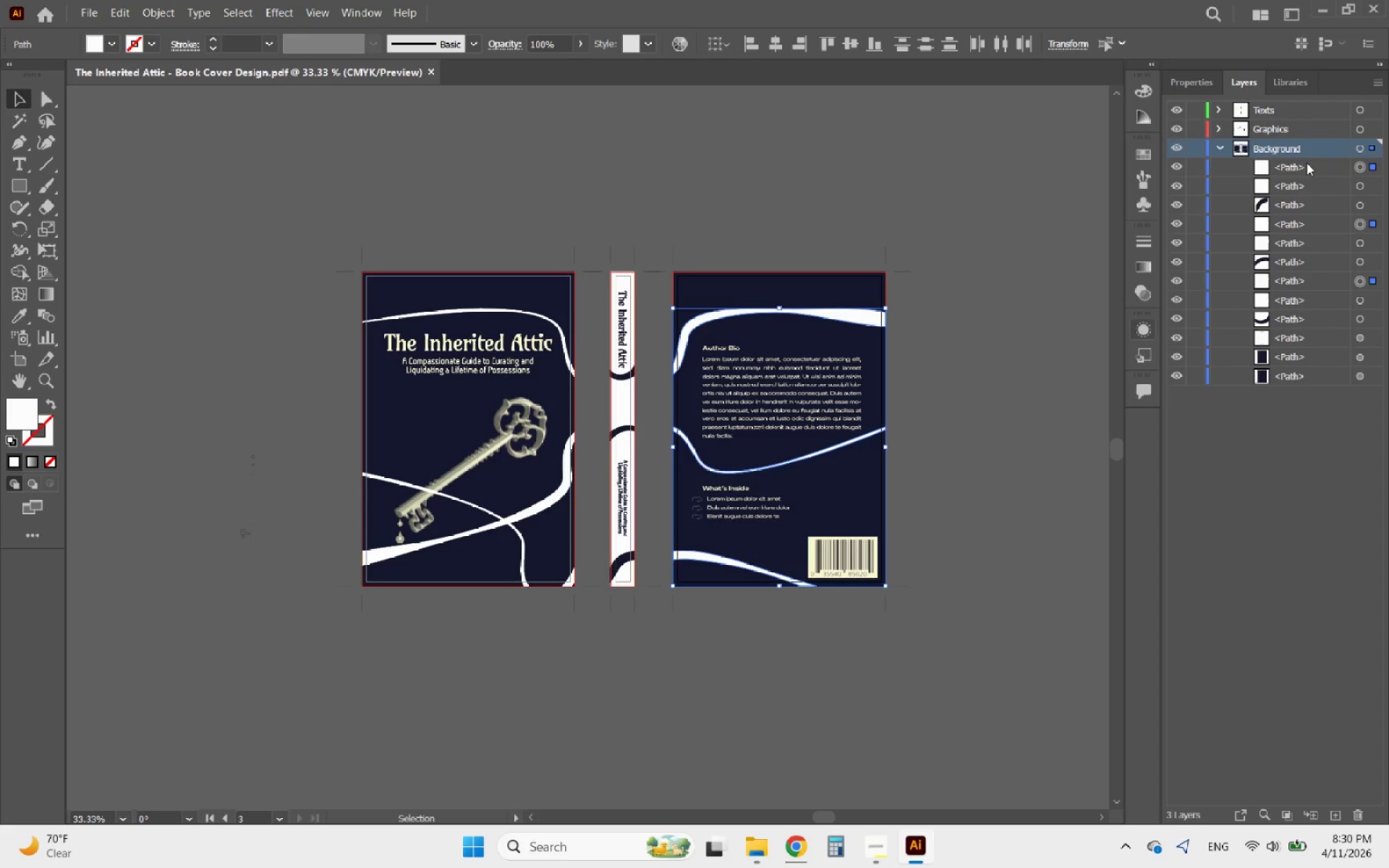 
left_click_drag(start_coordinate=[1310, 166], to_coordinate=[1302, 130])
 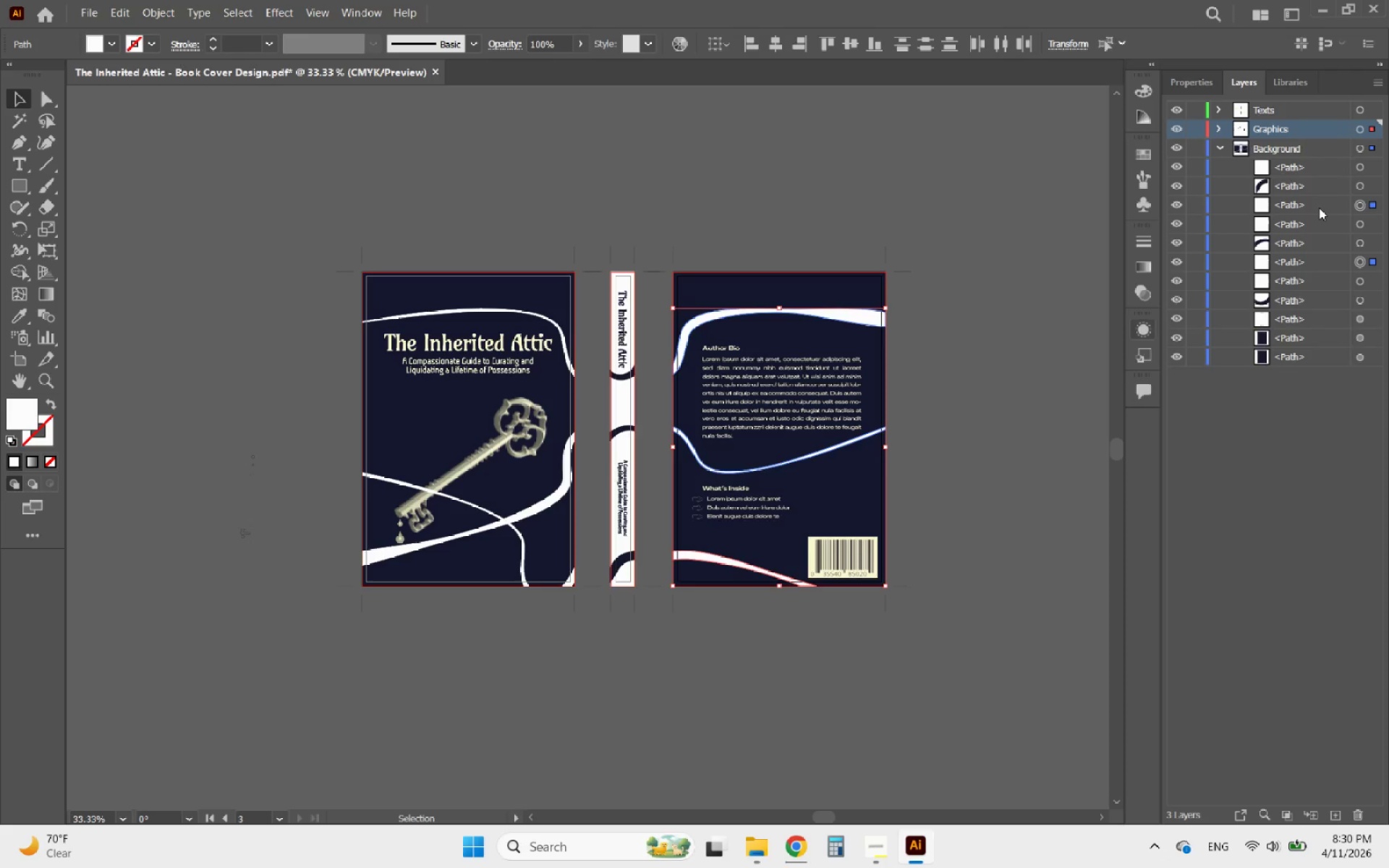 
left_click_drag(start_coordinate=[1323, 204], to_coordinate=[1314, 129])
 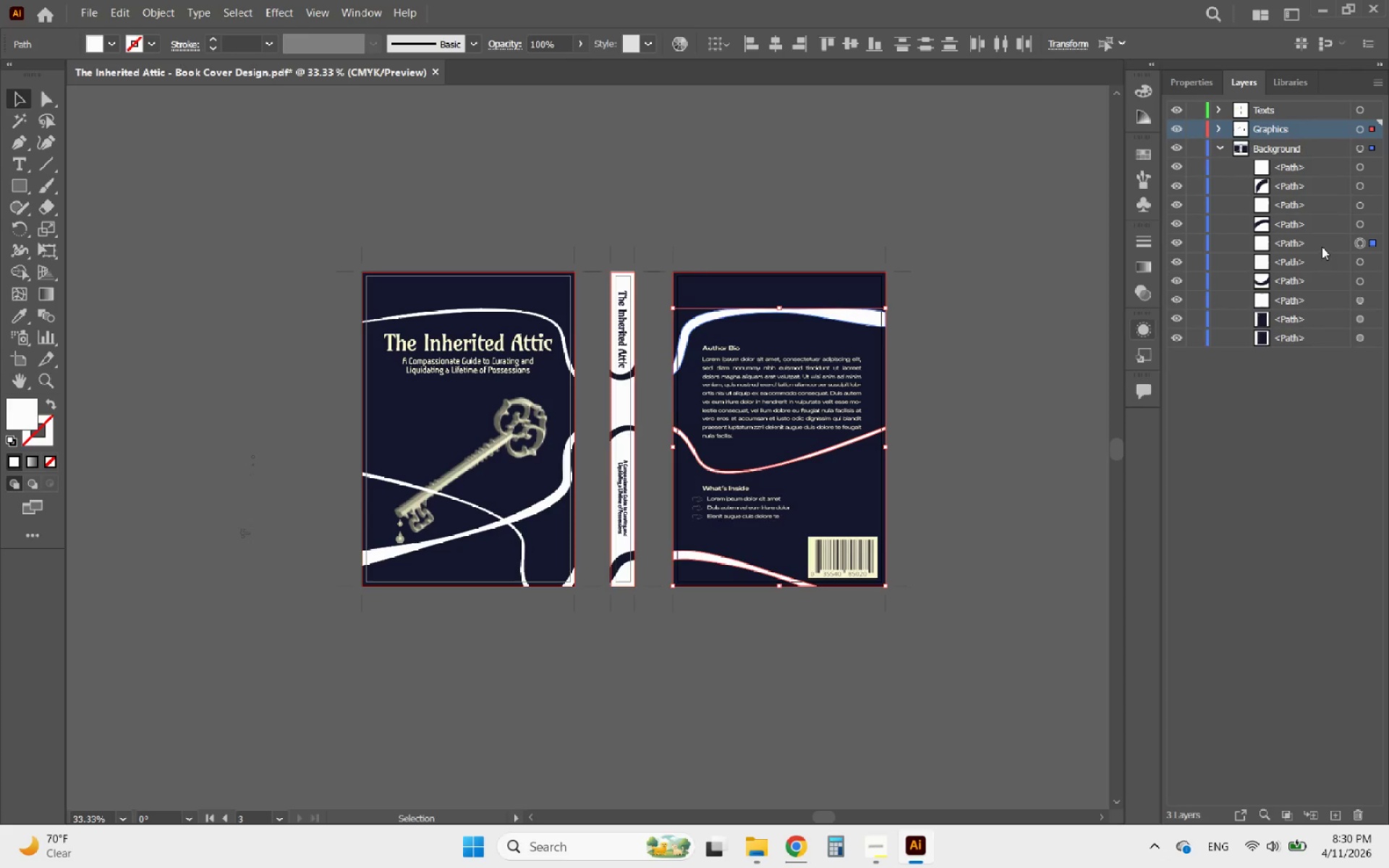 
left_click_drag(start_coordinate=[1321, 246], to_coordinate=[1298, 127])
 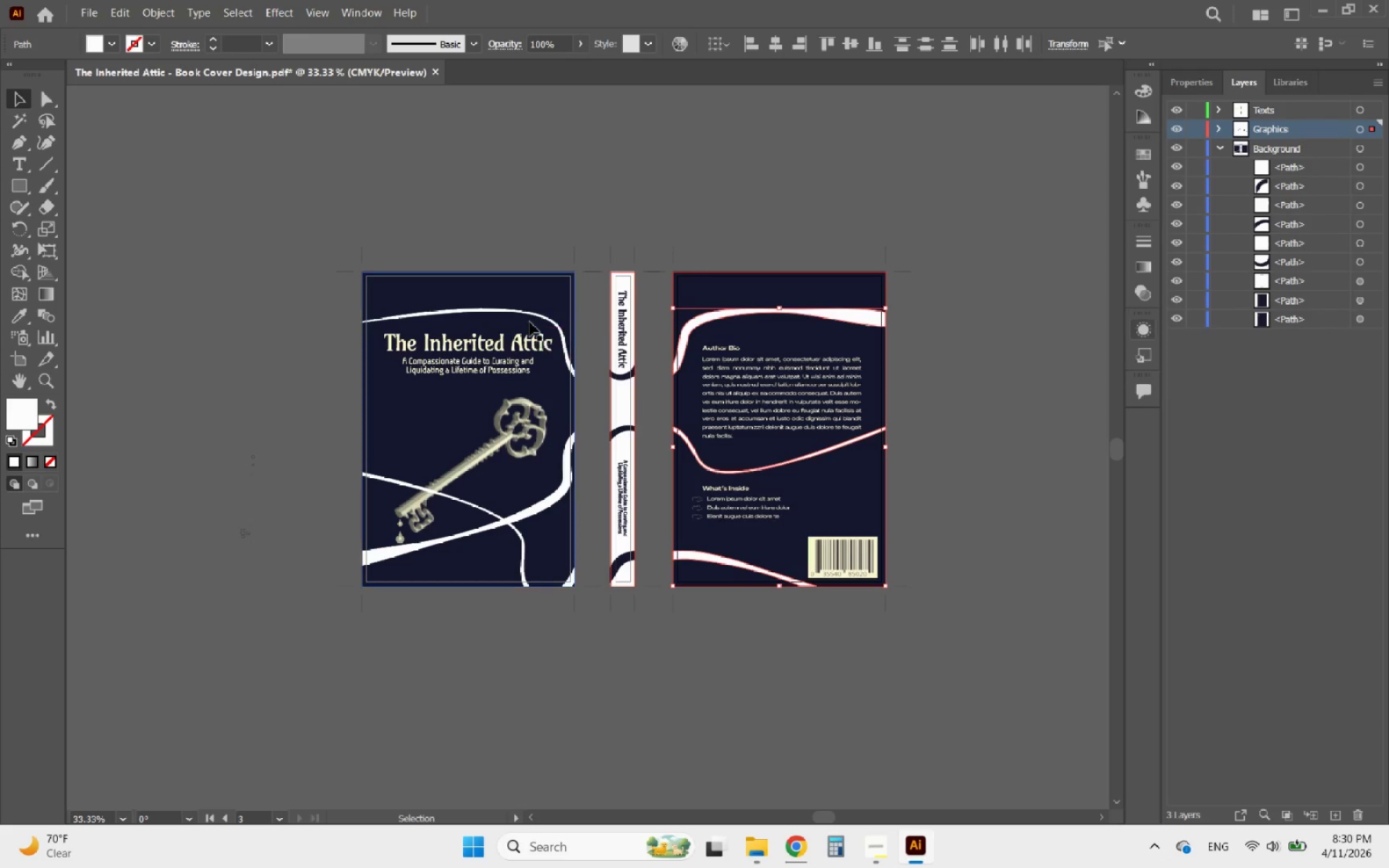 
left_click([519, 312])
 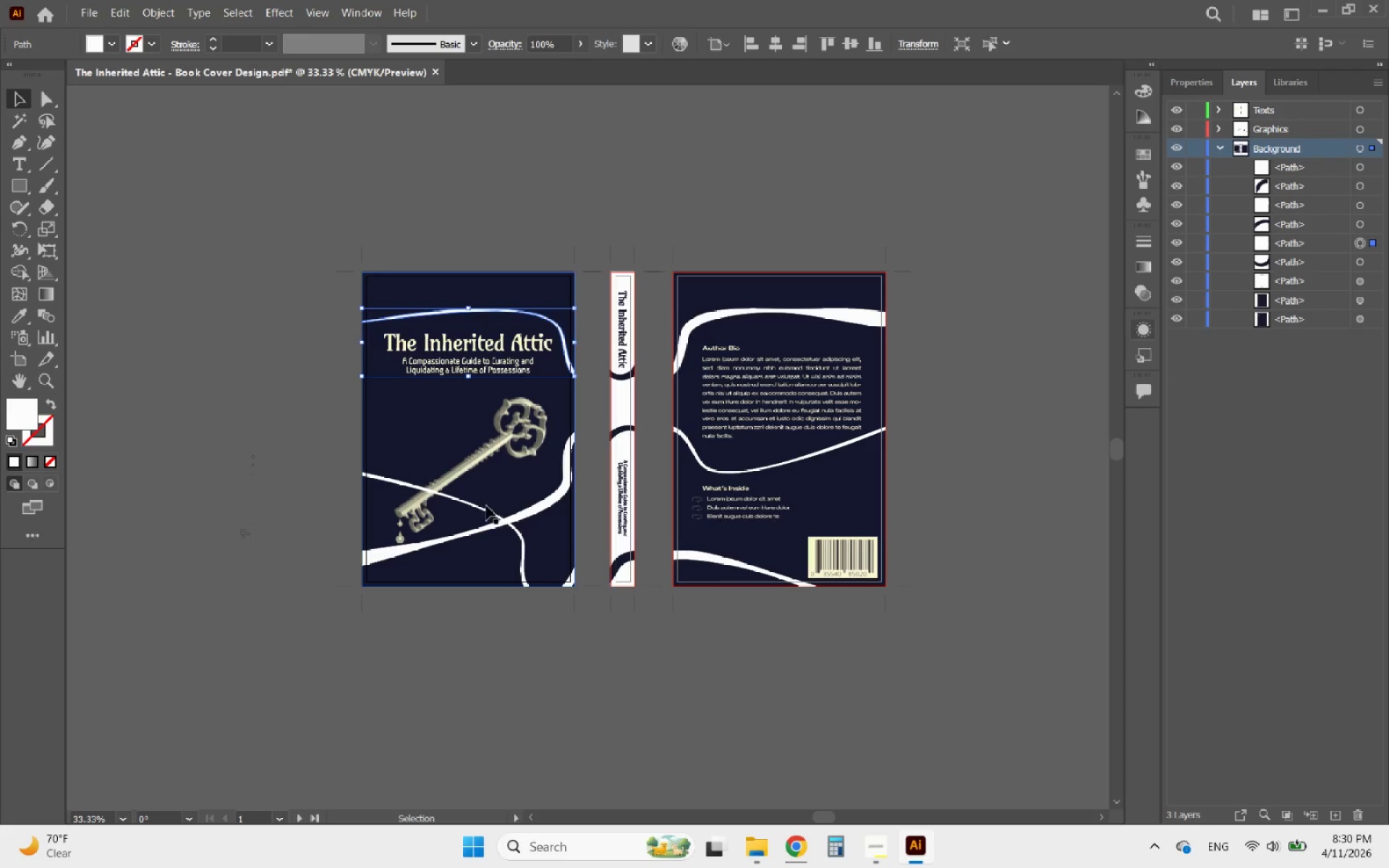 
left_click([472, 506])
 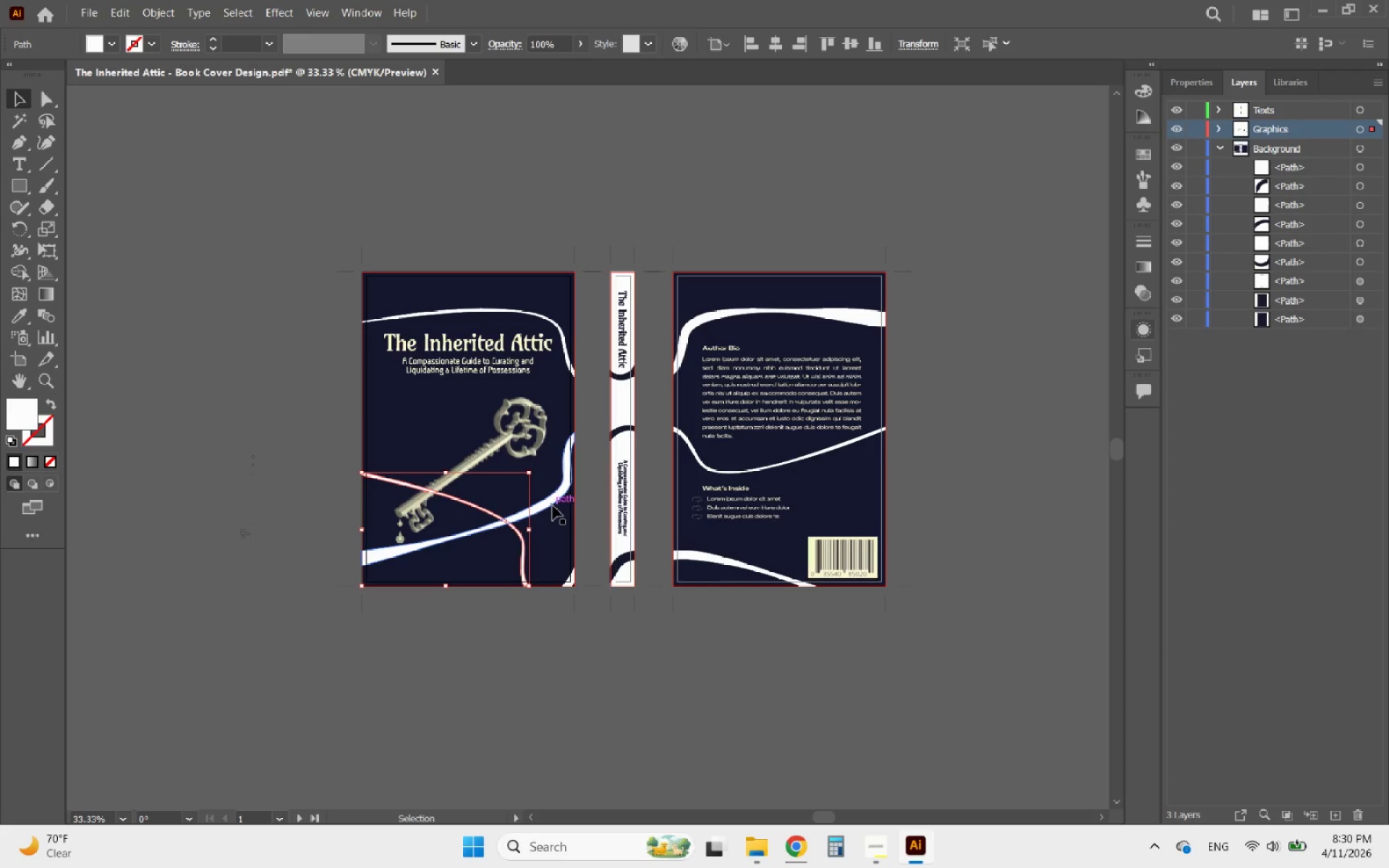 
left_click([553, 505])
 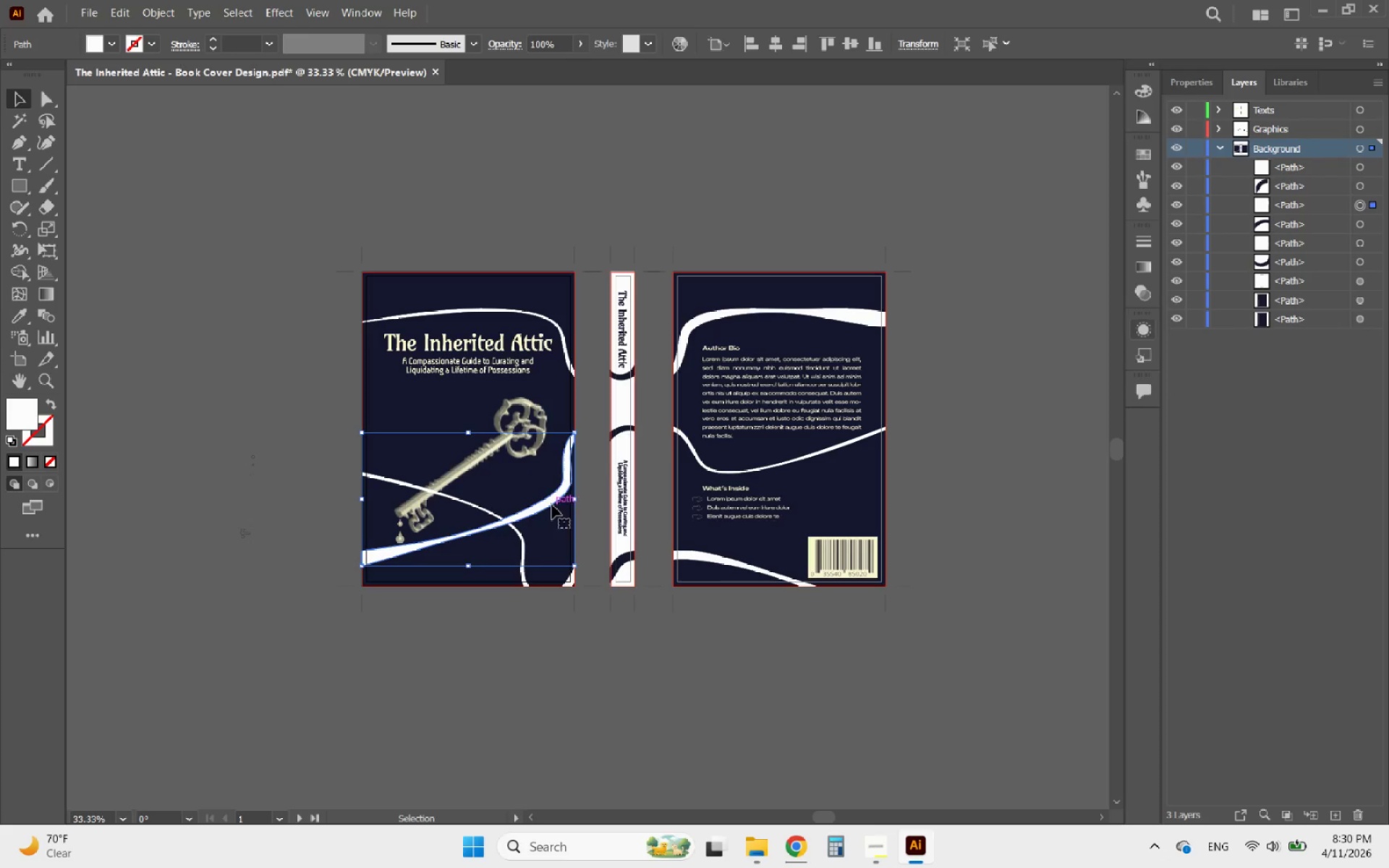 
hold_key(key=ShiftLeft, duration=1.03)
left_click([503, 312])
 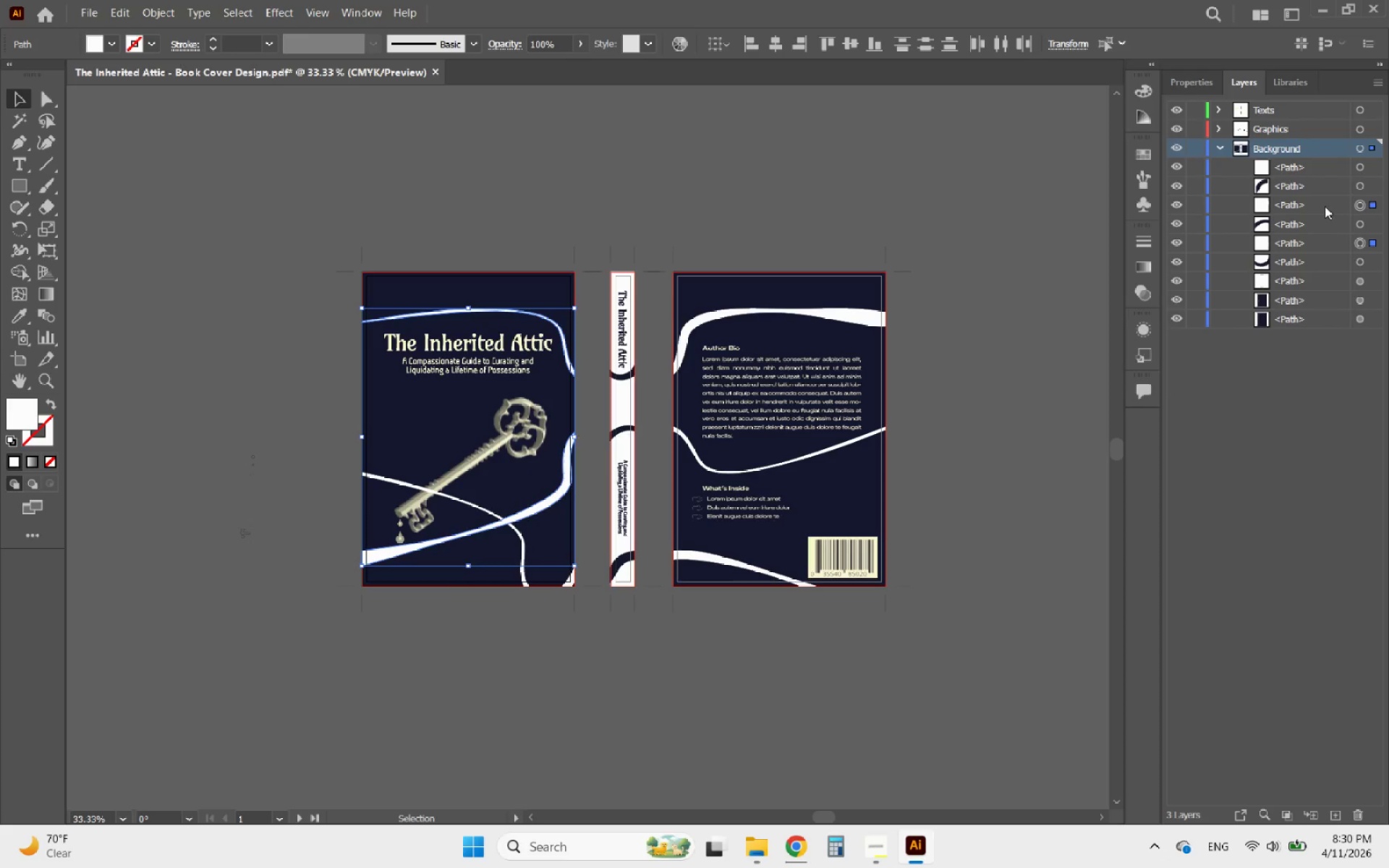 
left_click_drag(start_coordinate=[1320, 205], to_coordinate=[1311, 127])